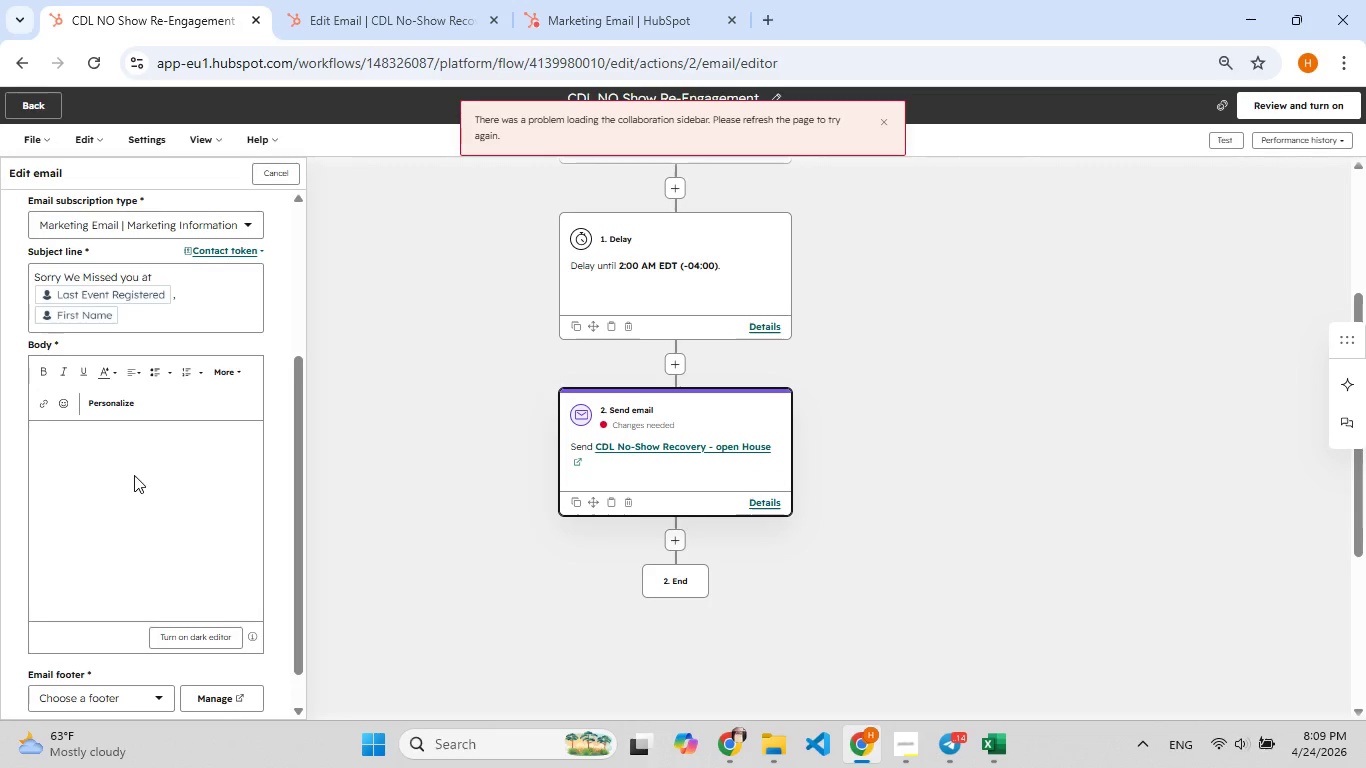 
left_click([123, 455])
 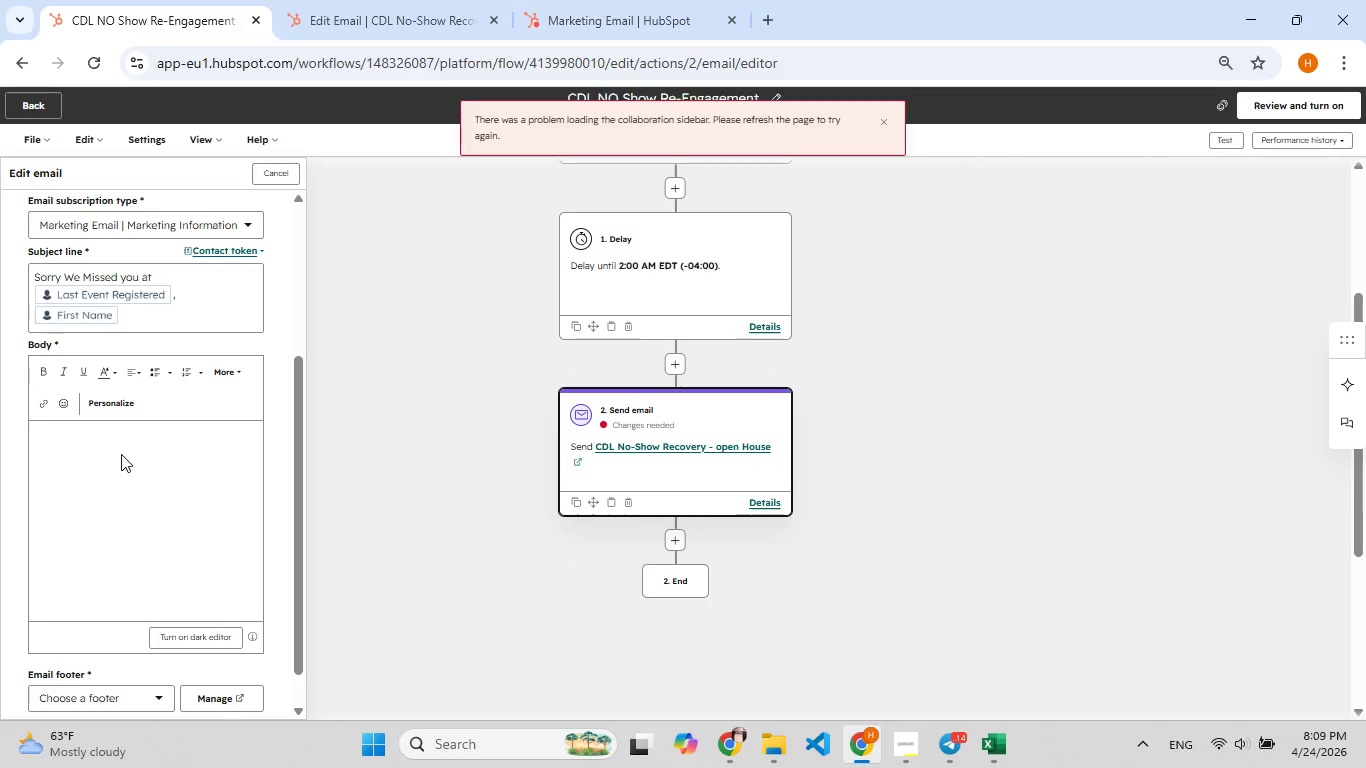 
key(Control+V)
 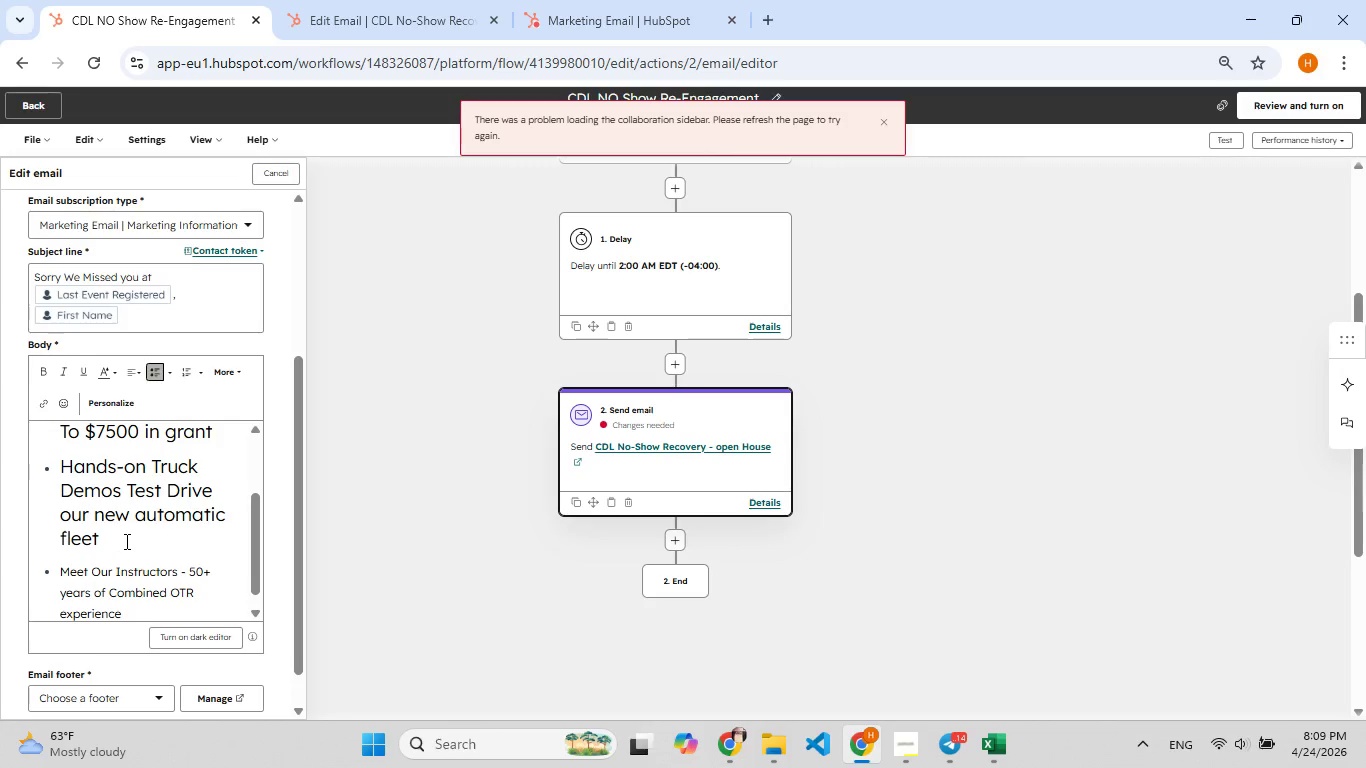 
left_click_drag(start_coordinate=[129, 535], to_coordinate=[47, 489])
 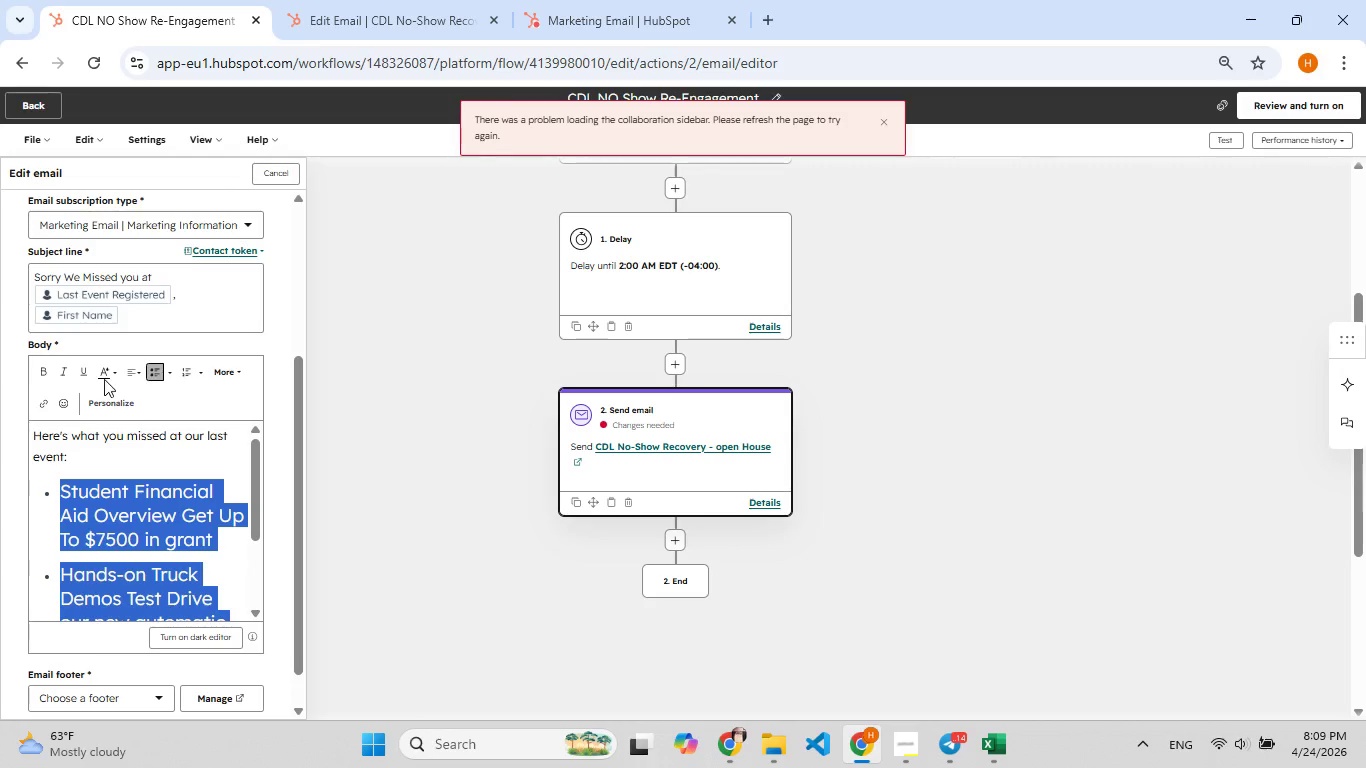 
mouse_move([125, 374])
 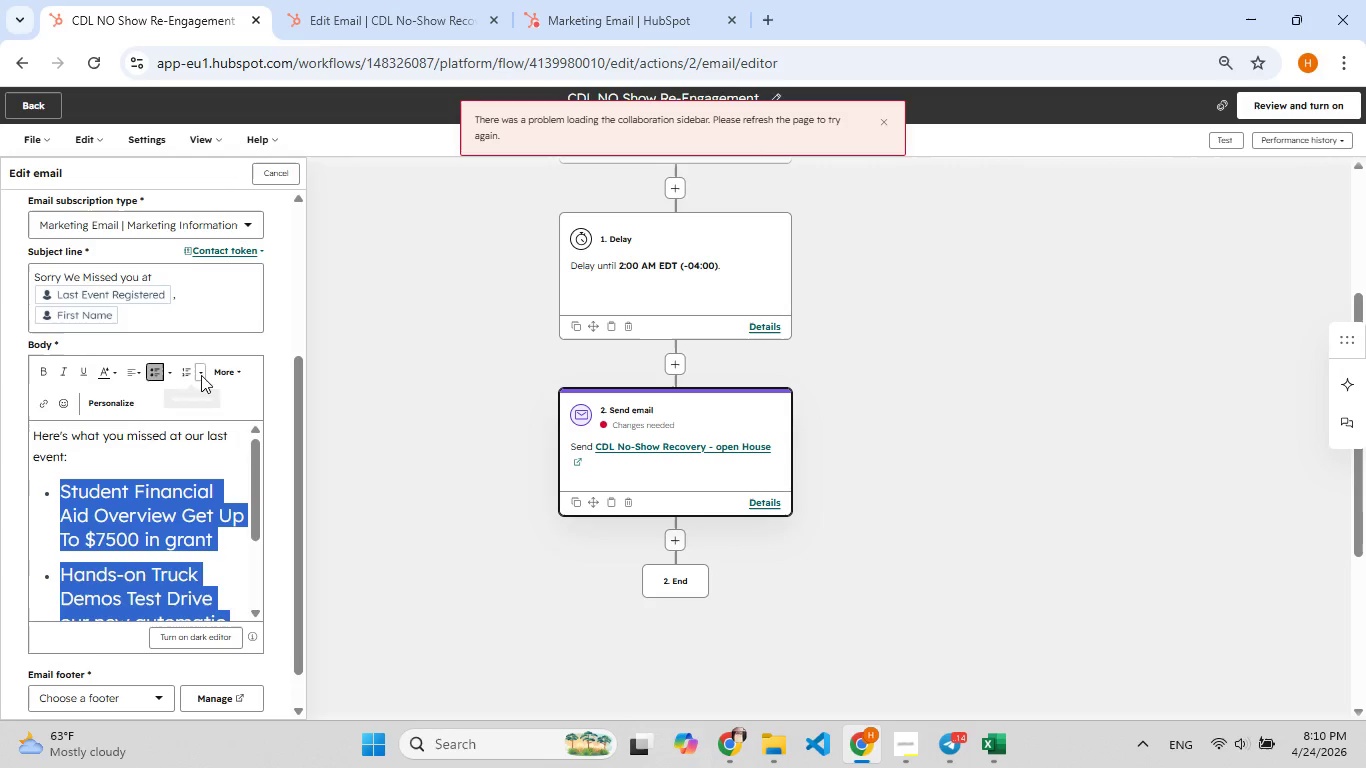 
left_click([223, 374])
 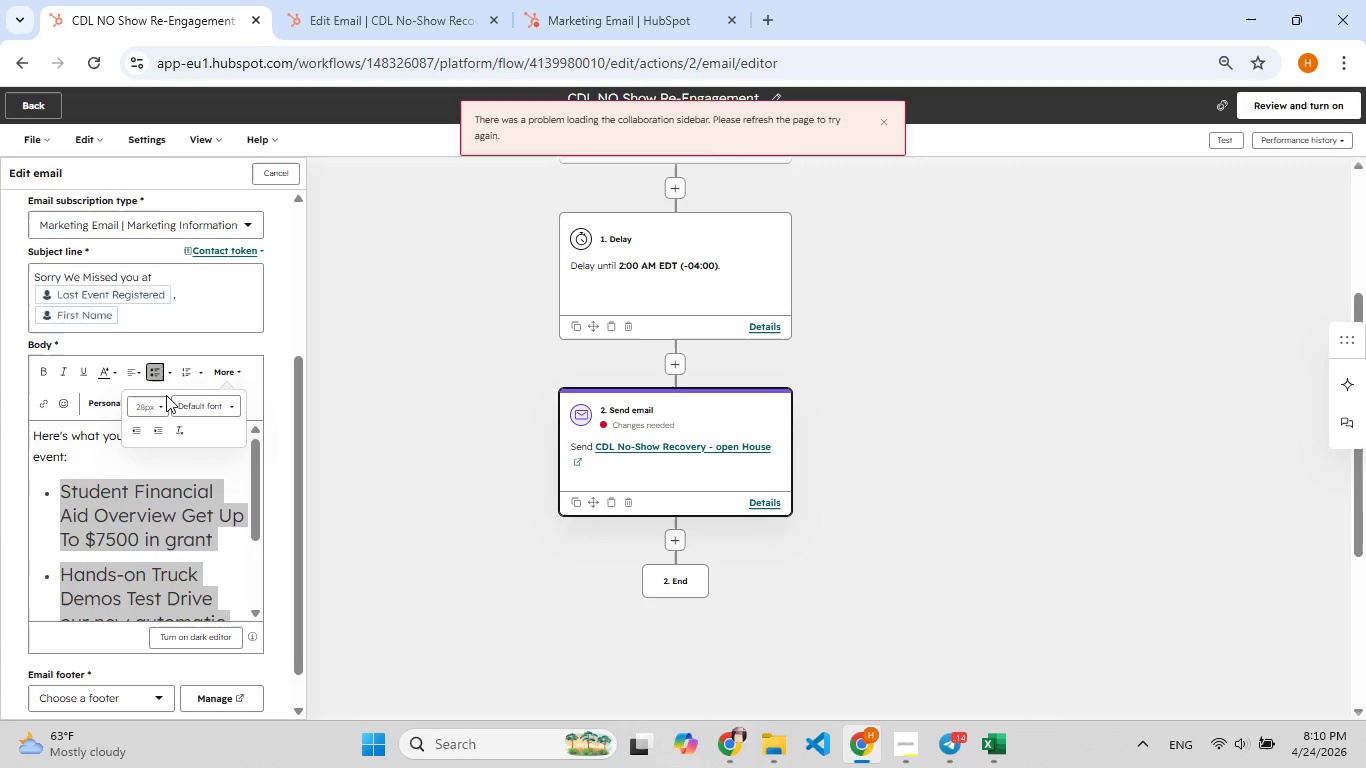 
left_click([156, 410])
 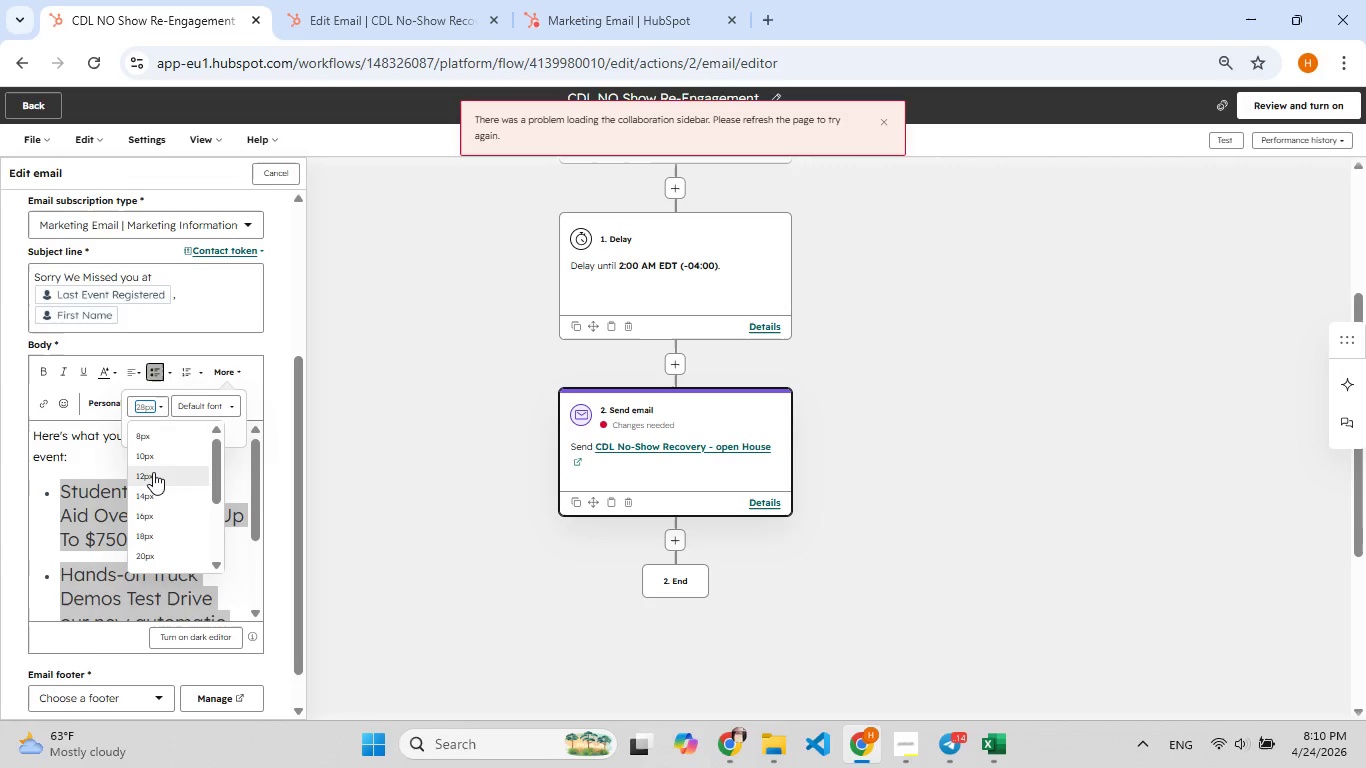 
left_click([153, 475])
 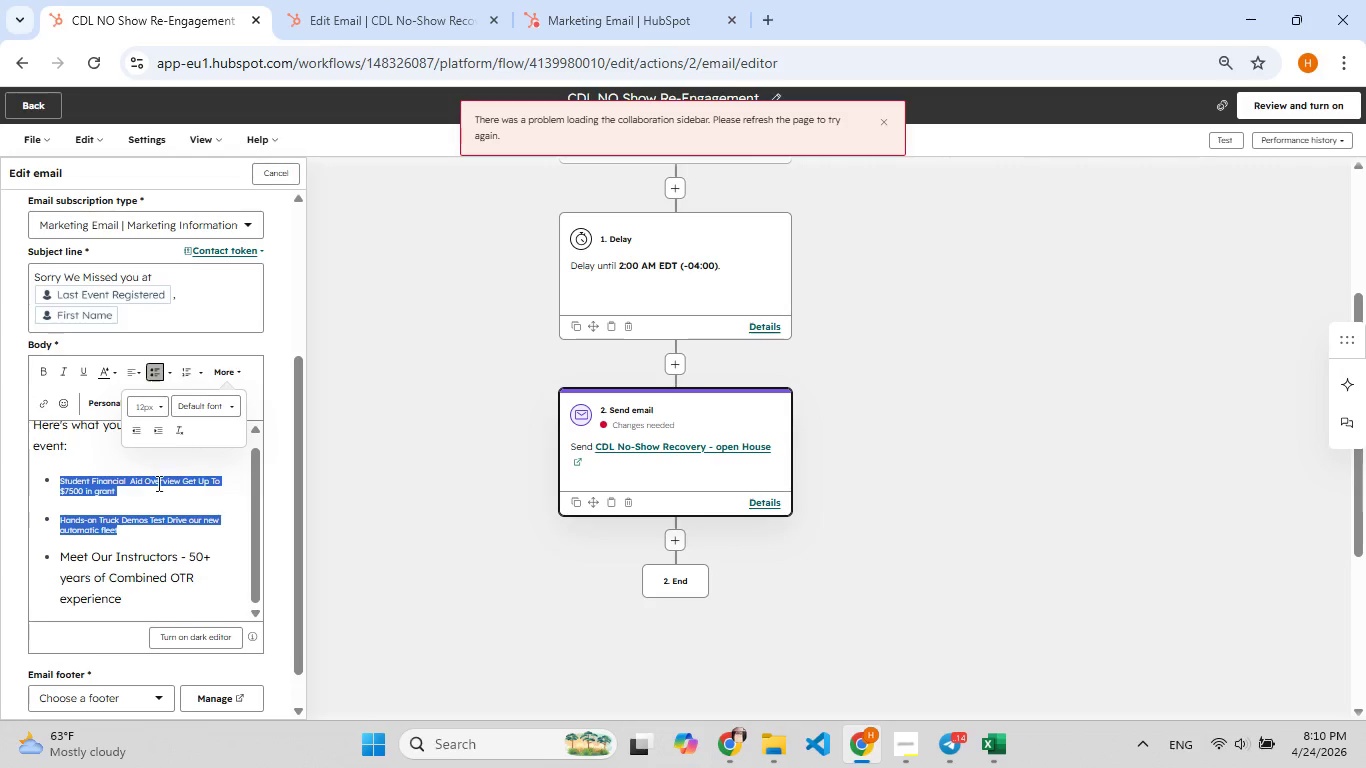 
left_click([142, 523])
 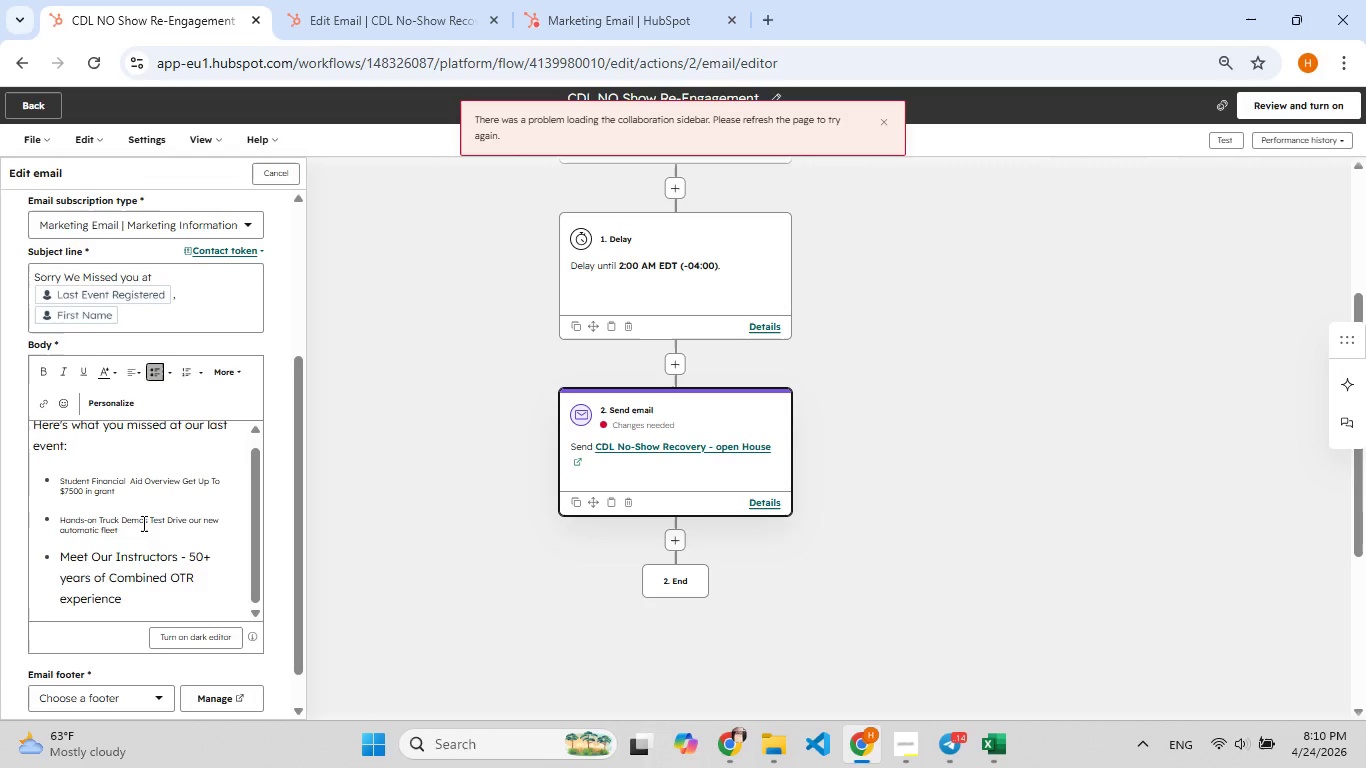 
scroll: coordinate [142, 523], scroll_direction: down, amount: 5.0
 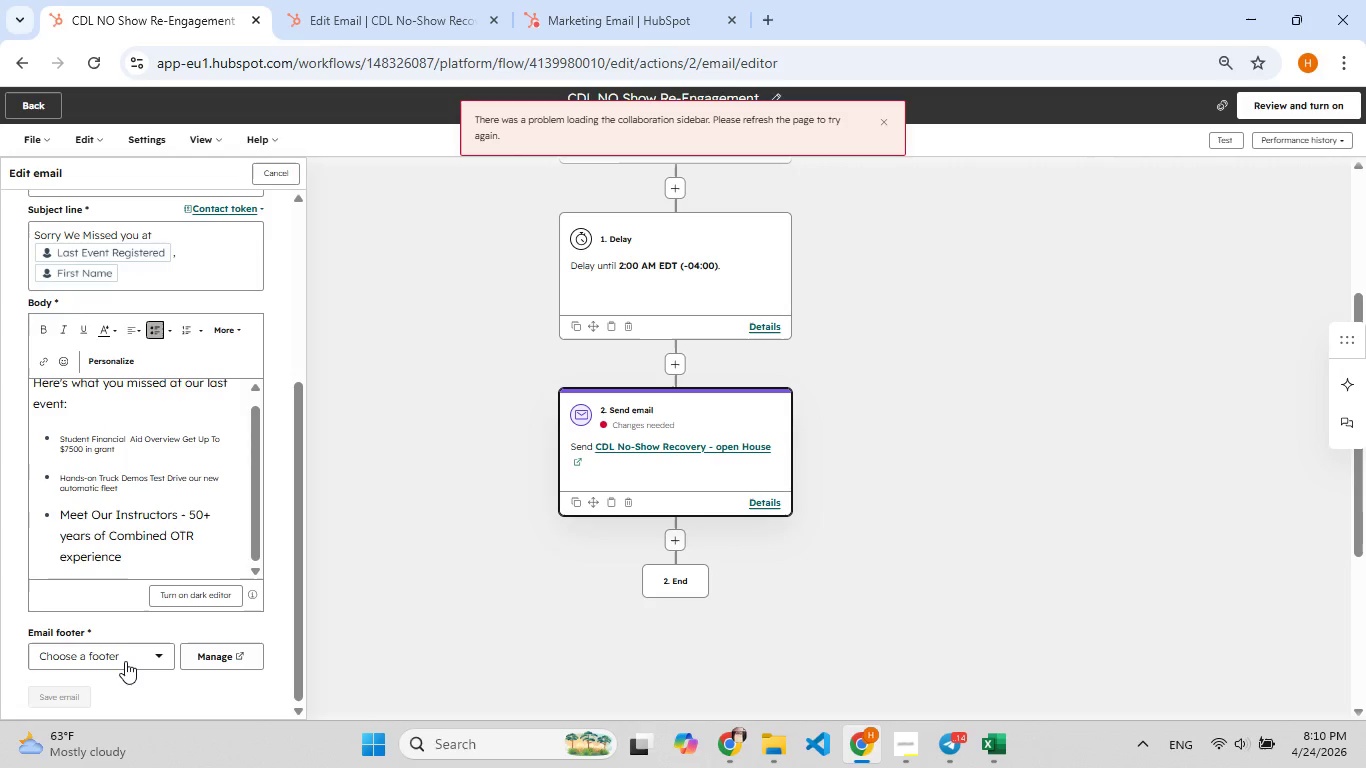 
left_click([125, 661])
 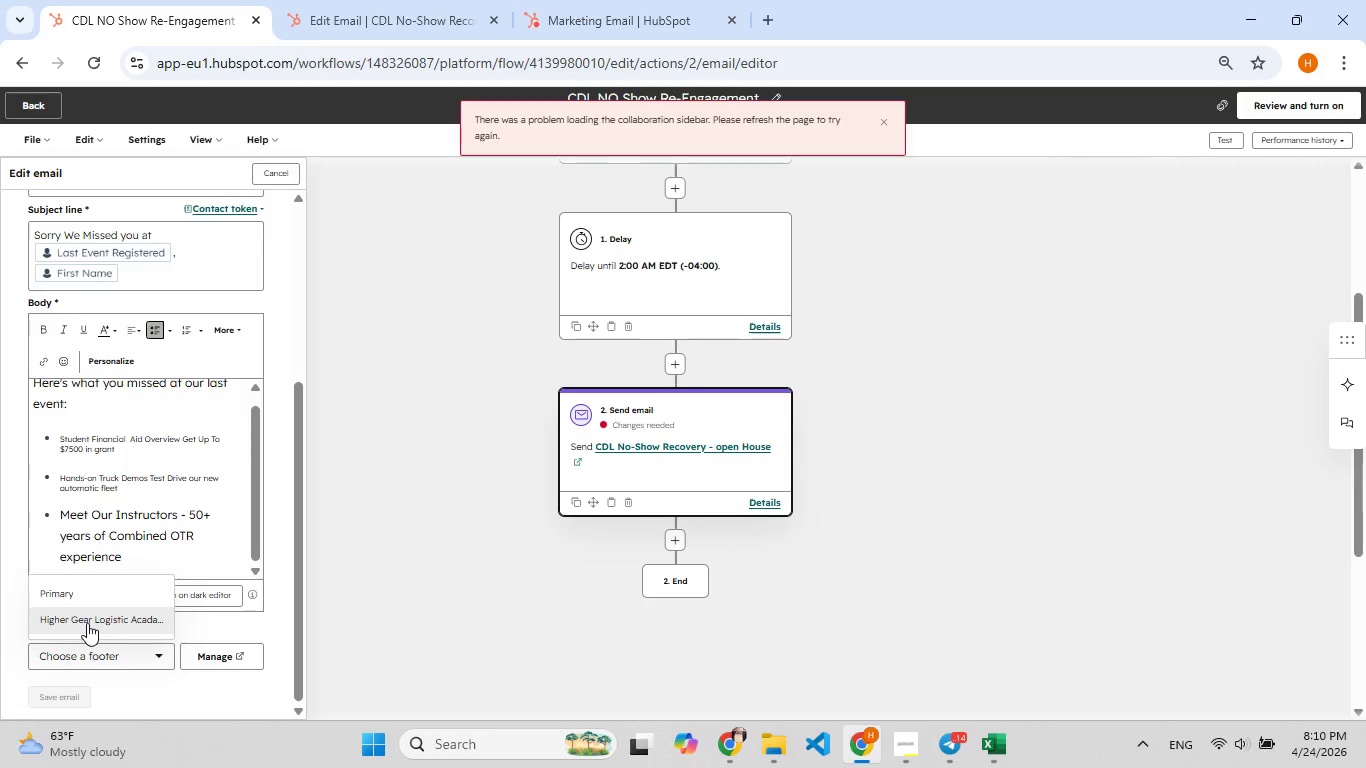 
left_click([87, 625])
 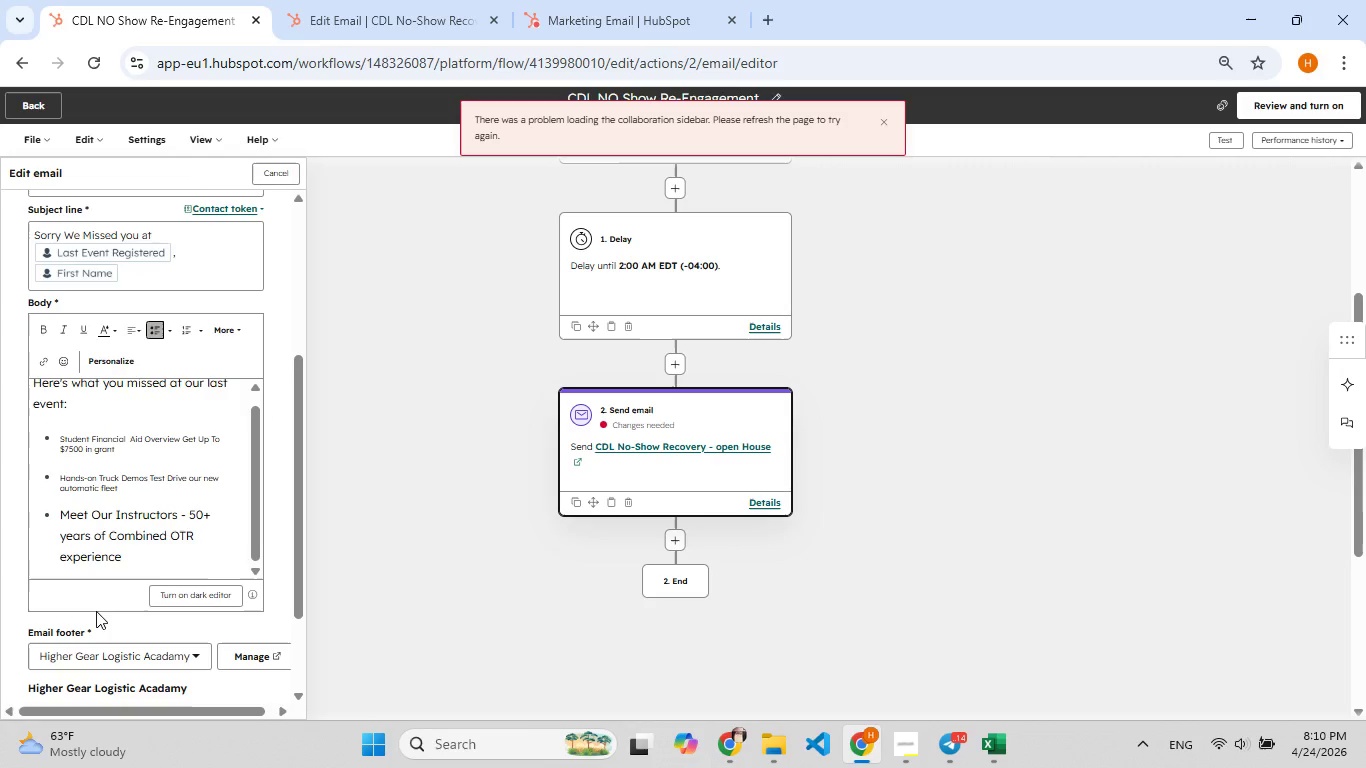 
scroll: coordinate [99, 604], scroll_direction: down, amount: 5.0
 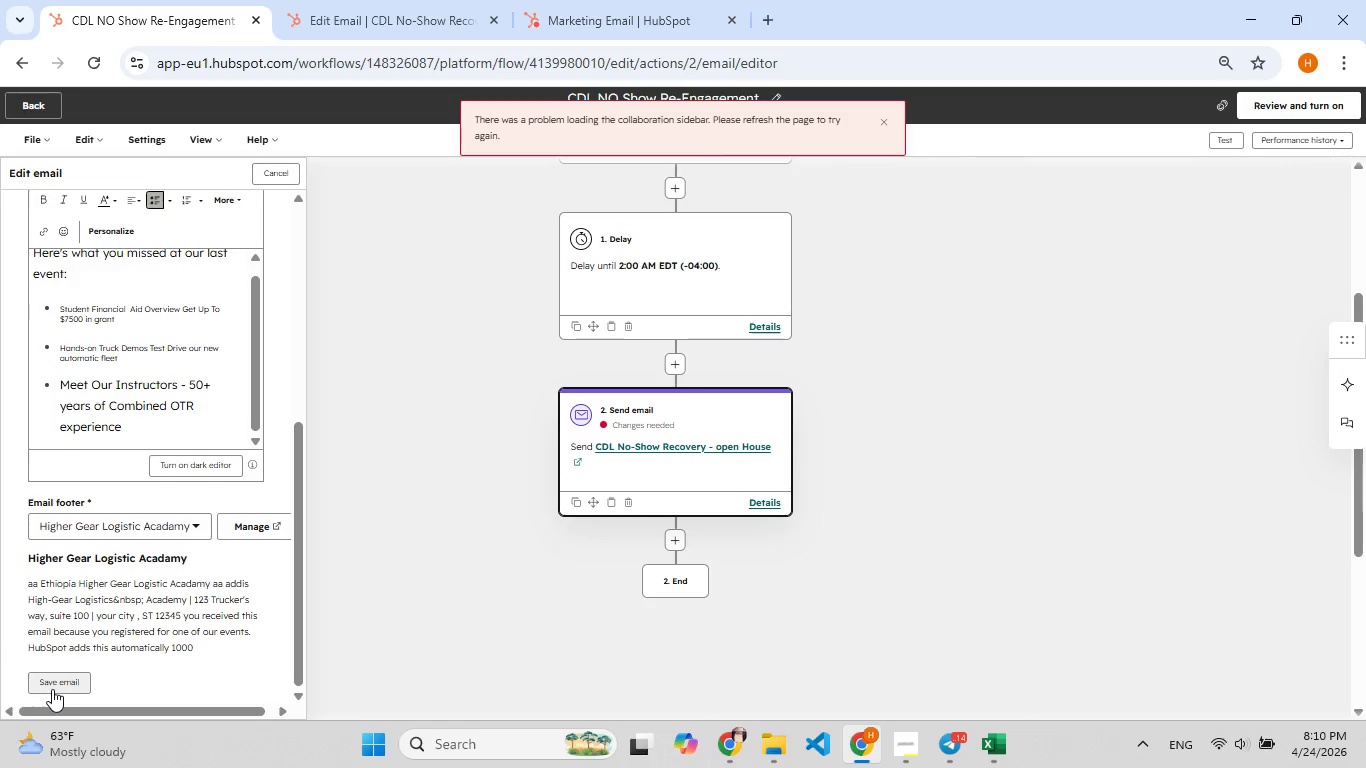 
left_click([52, 687])
 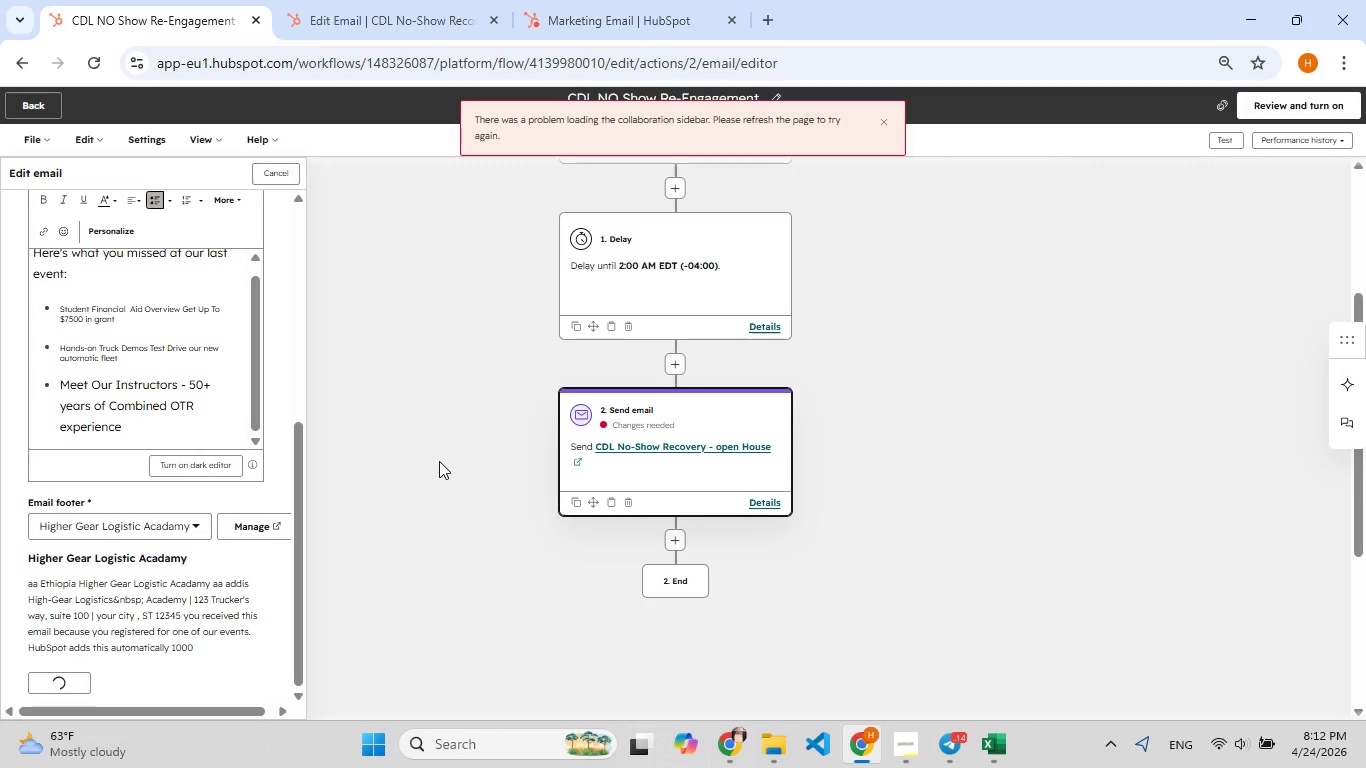 
wait(123.64)
 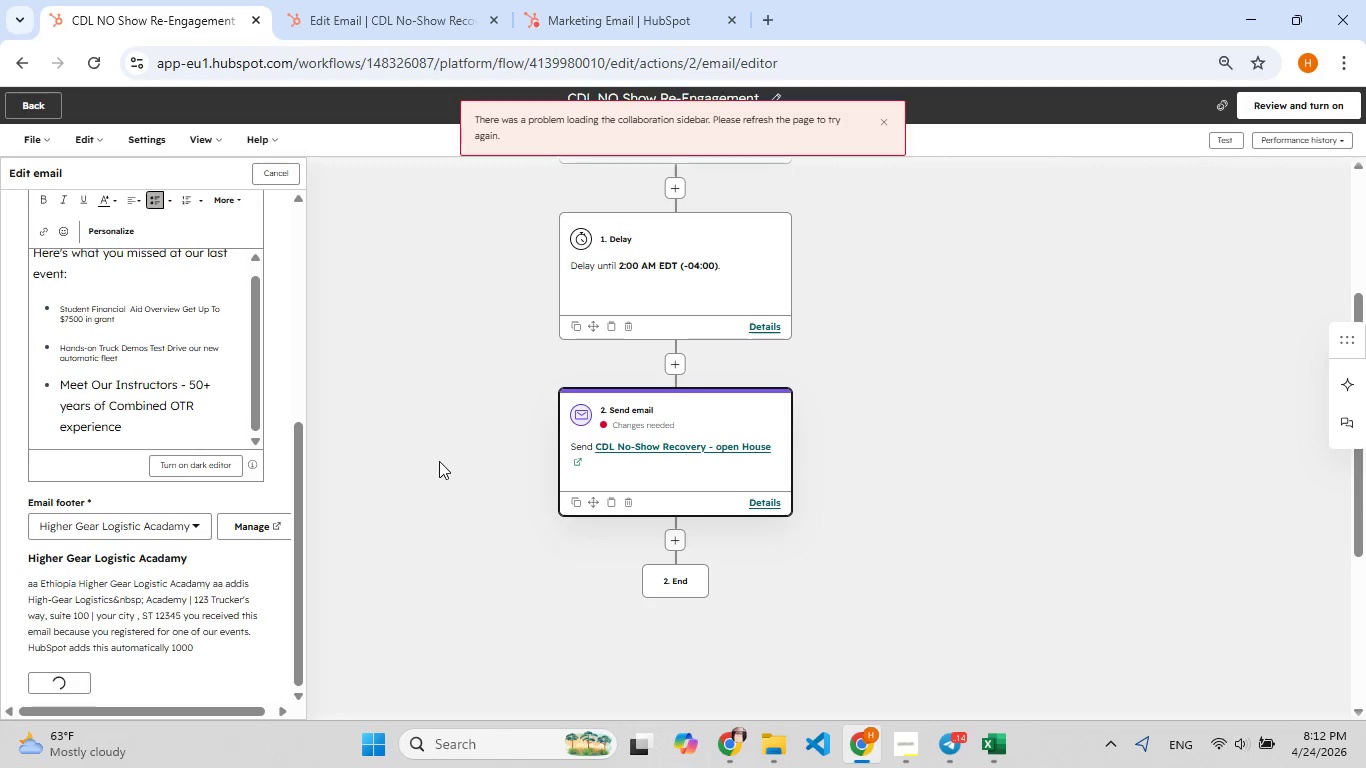 
scroll: coordinate [138, 616], scroll_direction: down, amount: 3.0
 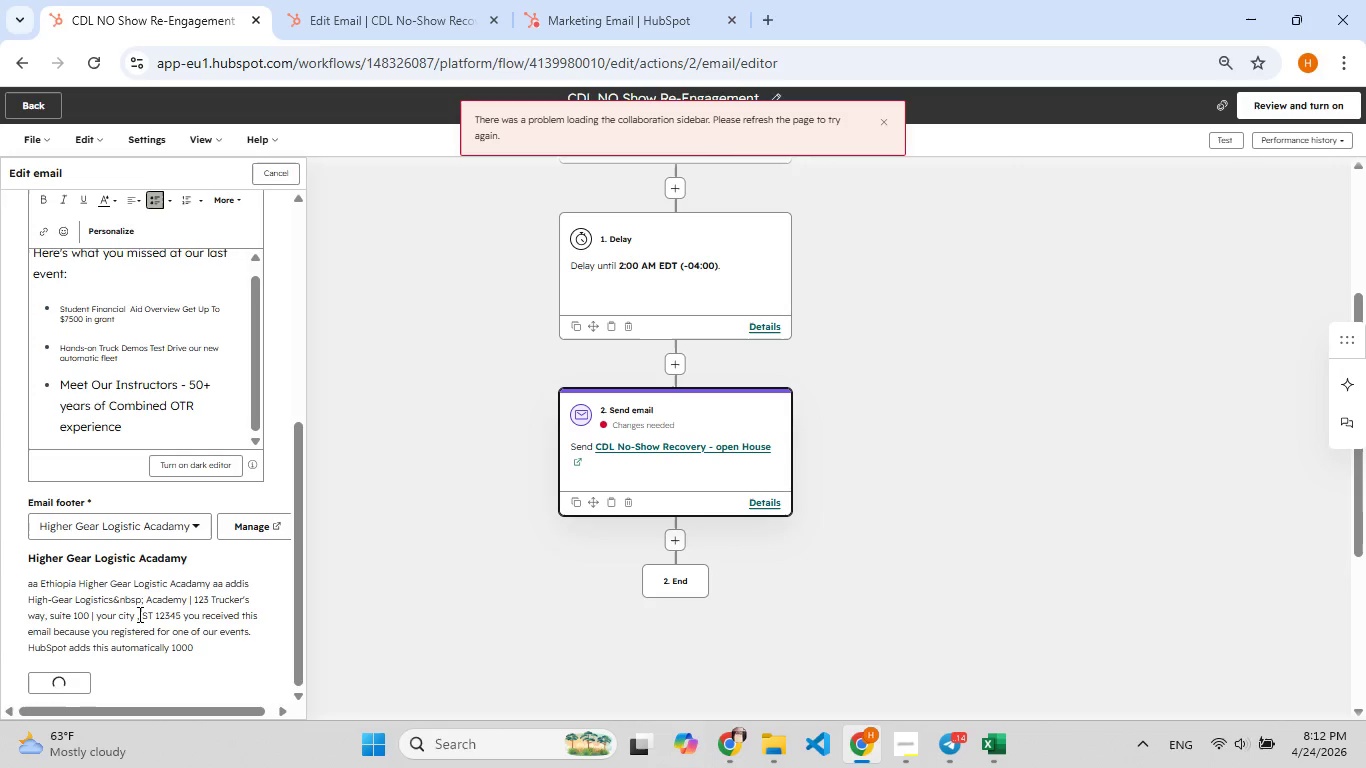 
left_click([138, 614])
 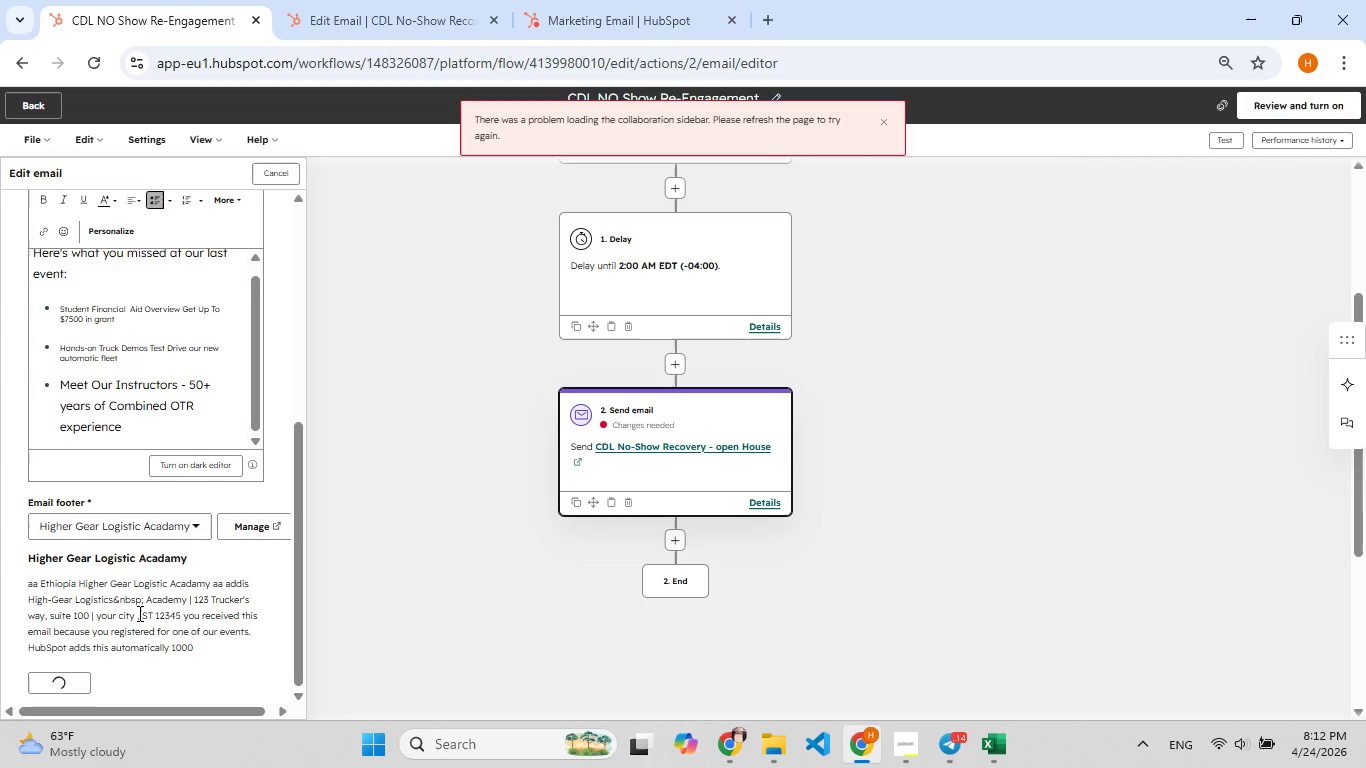 
wait(10.94)
 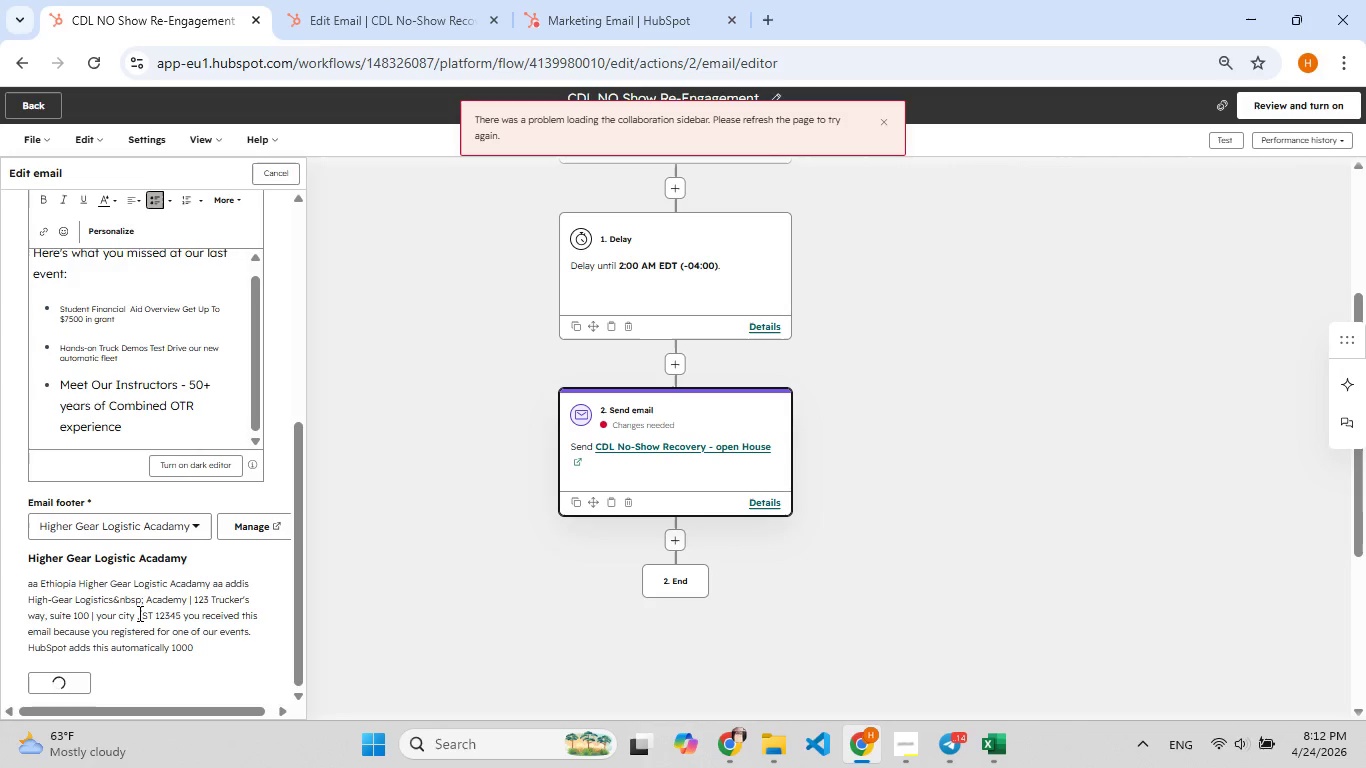 
left_click([115, 622])
 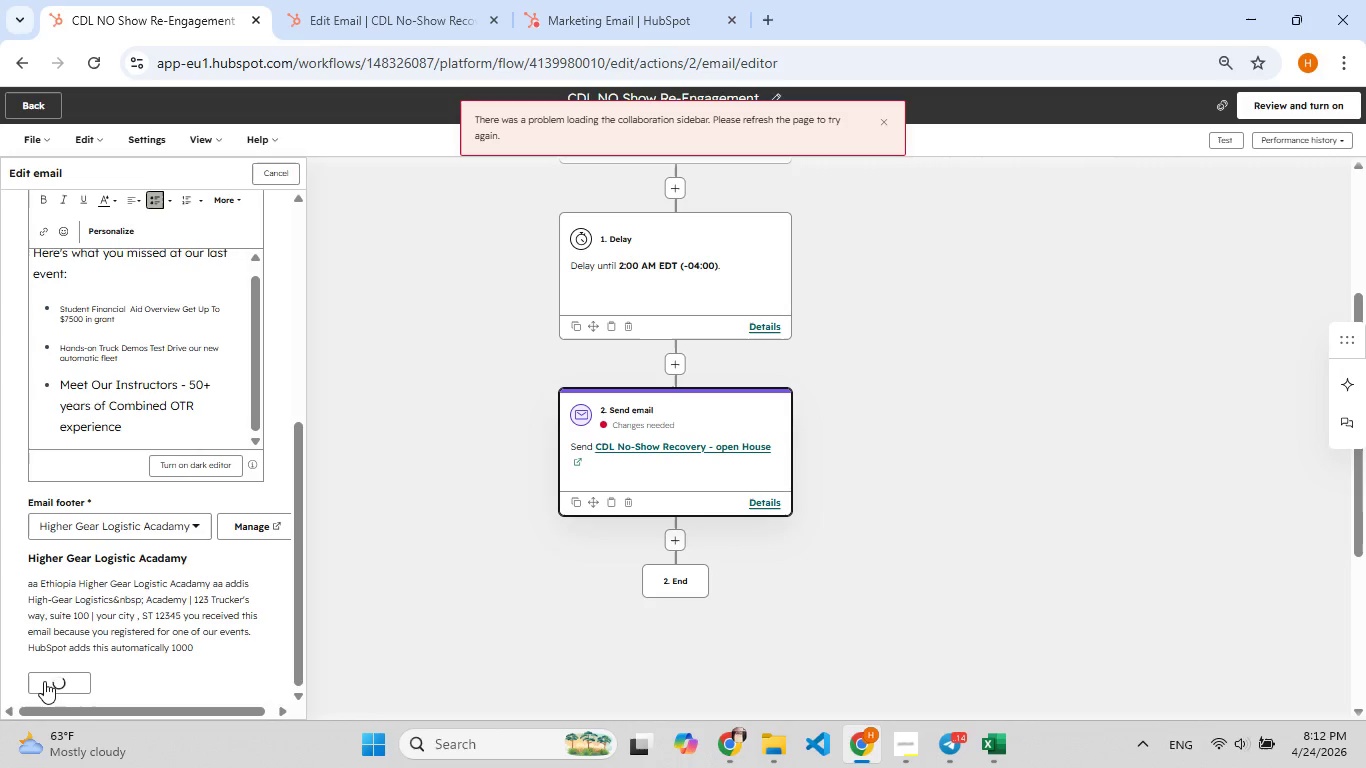 
double_click([44, 681])
 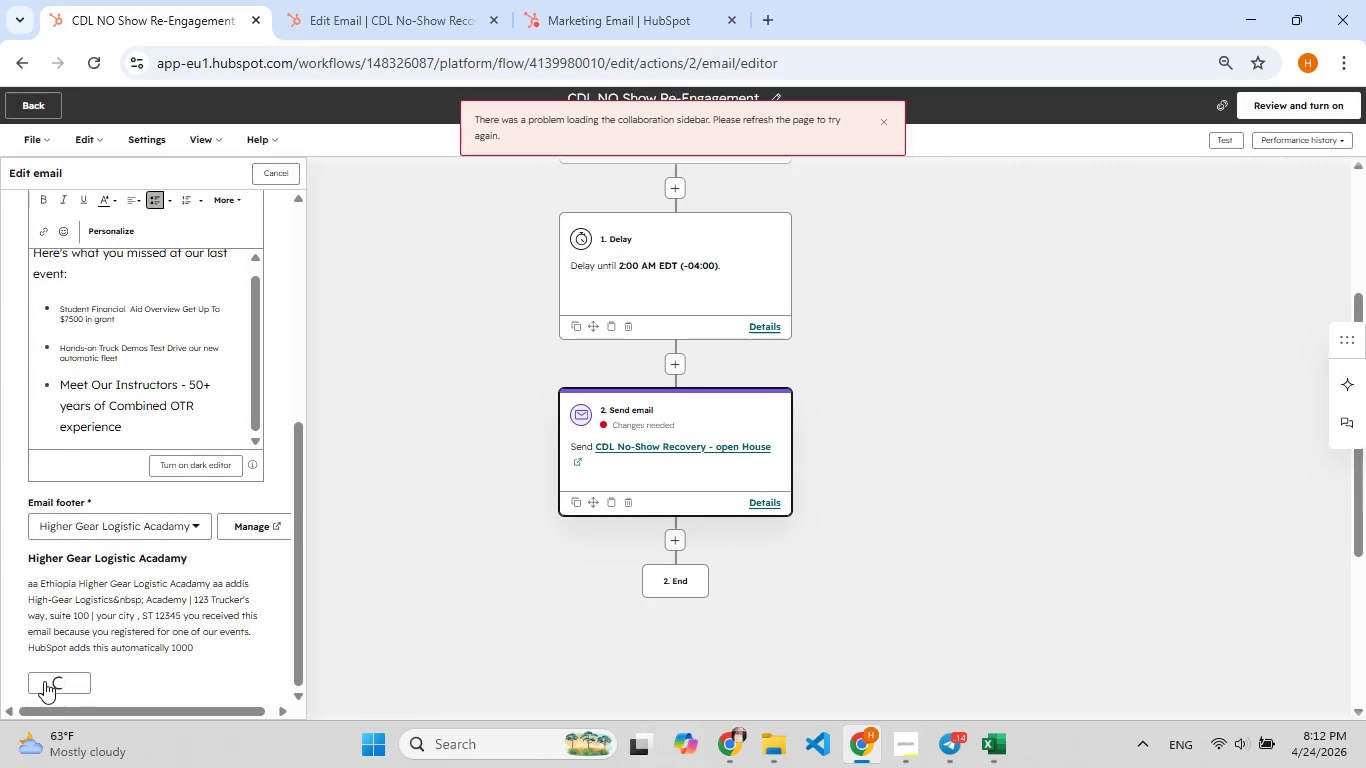 
triple_click([44, 681])
 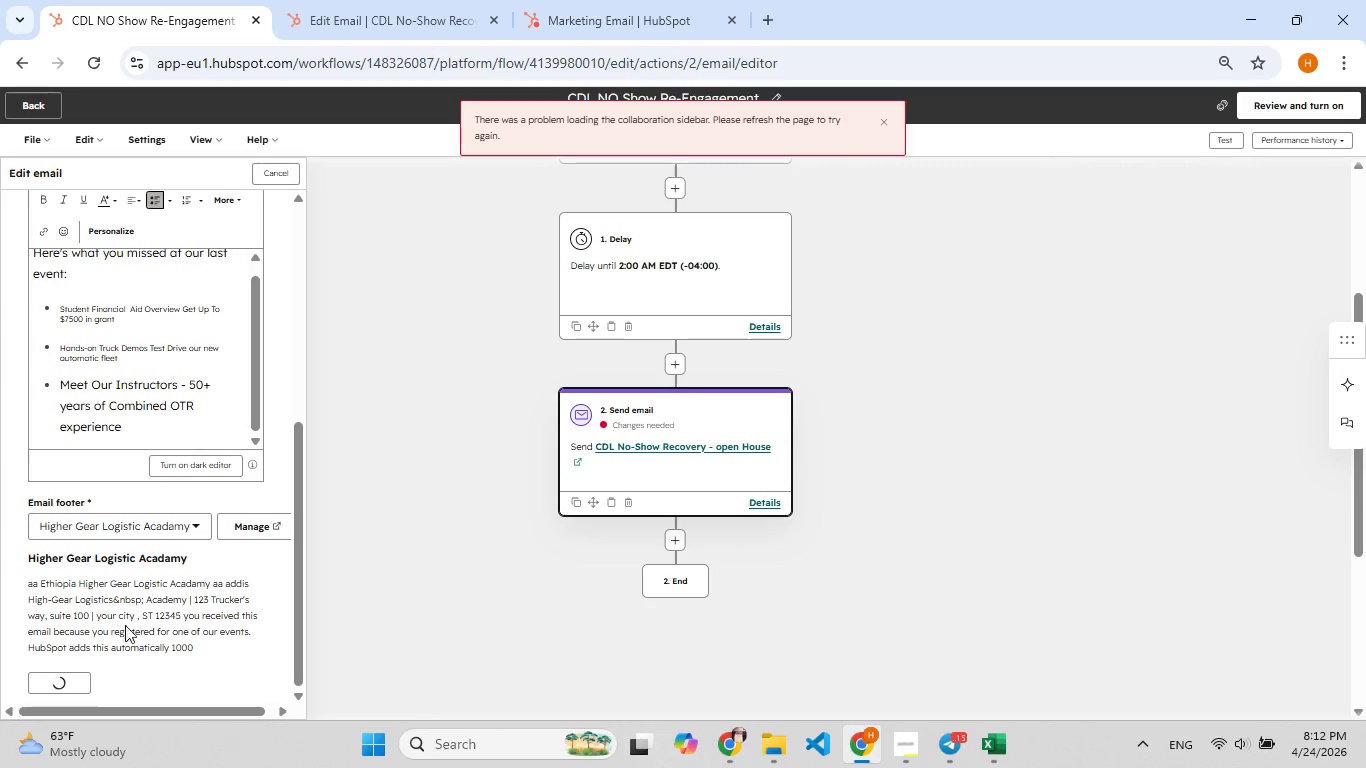 
left_click([128, 622])
 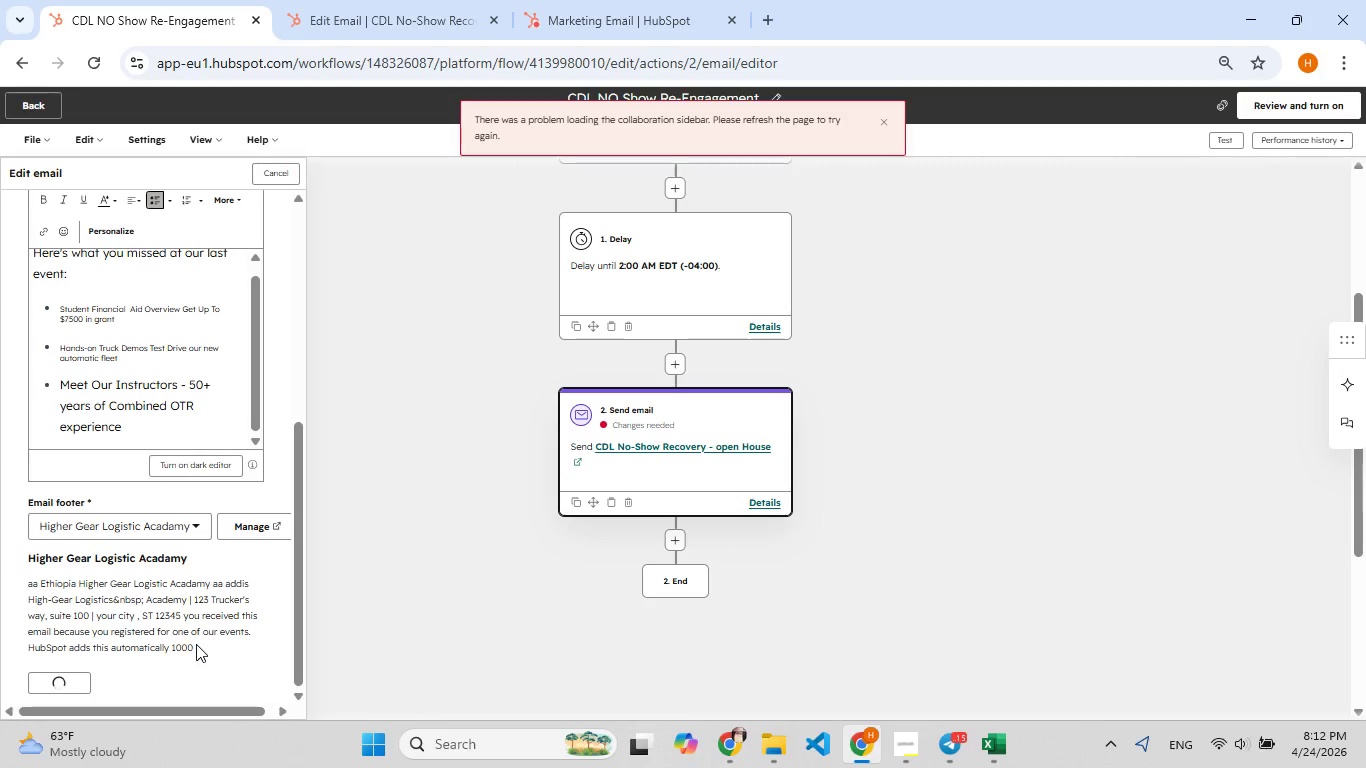 
left_click([196, 644])
 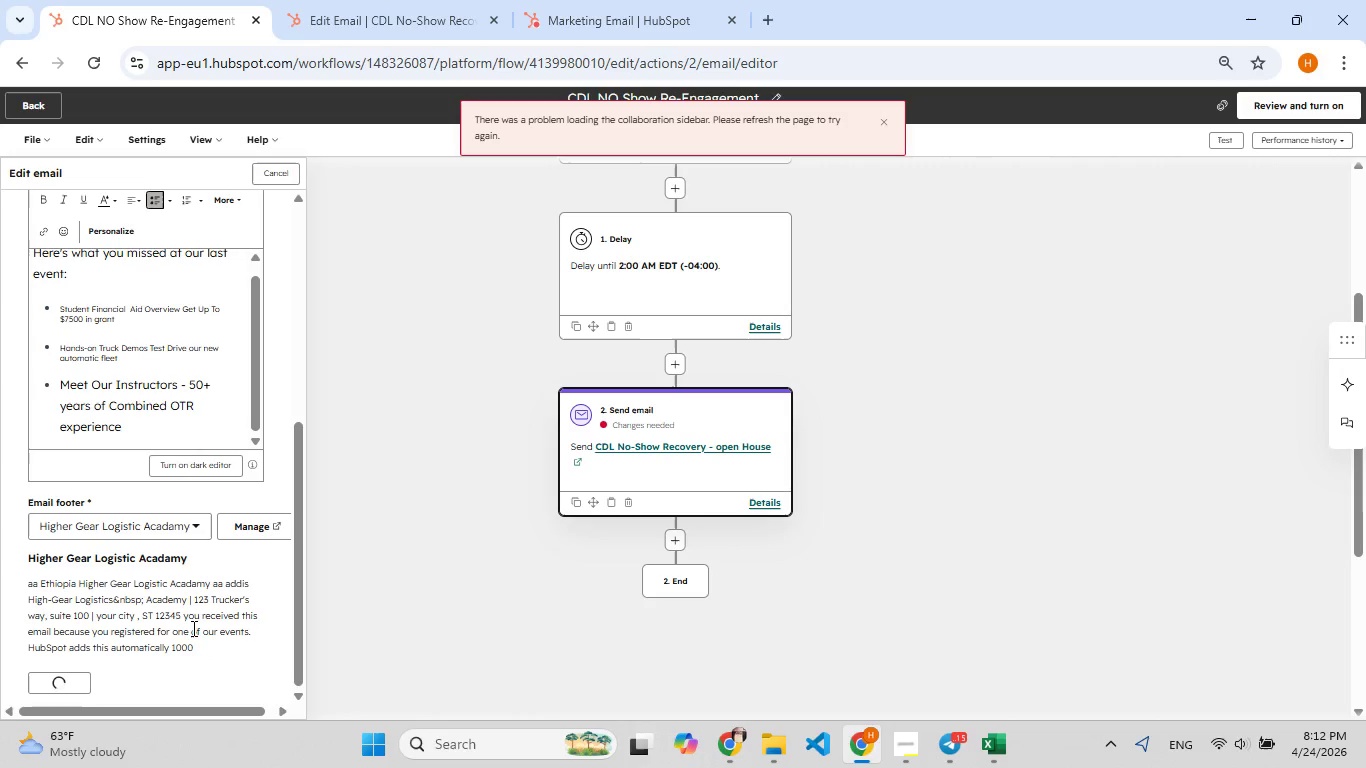 
left_click_drag(start_coordinate=[197, 643], to_coordinate=[9, 585])
 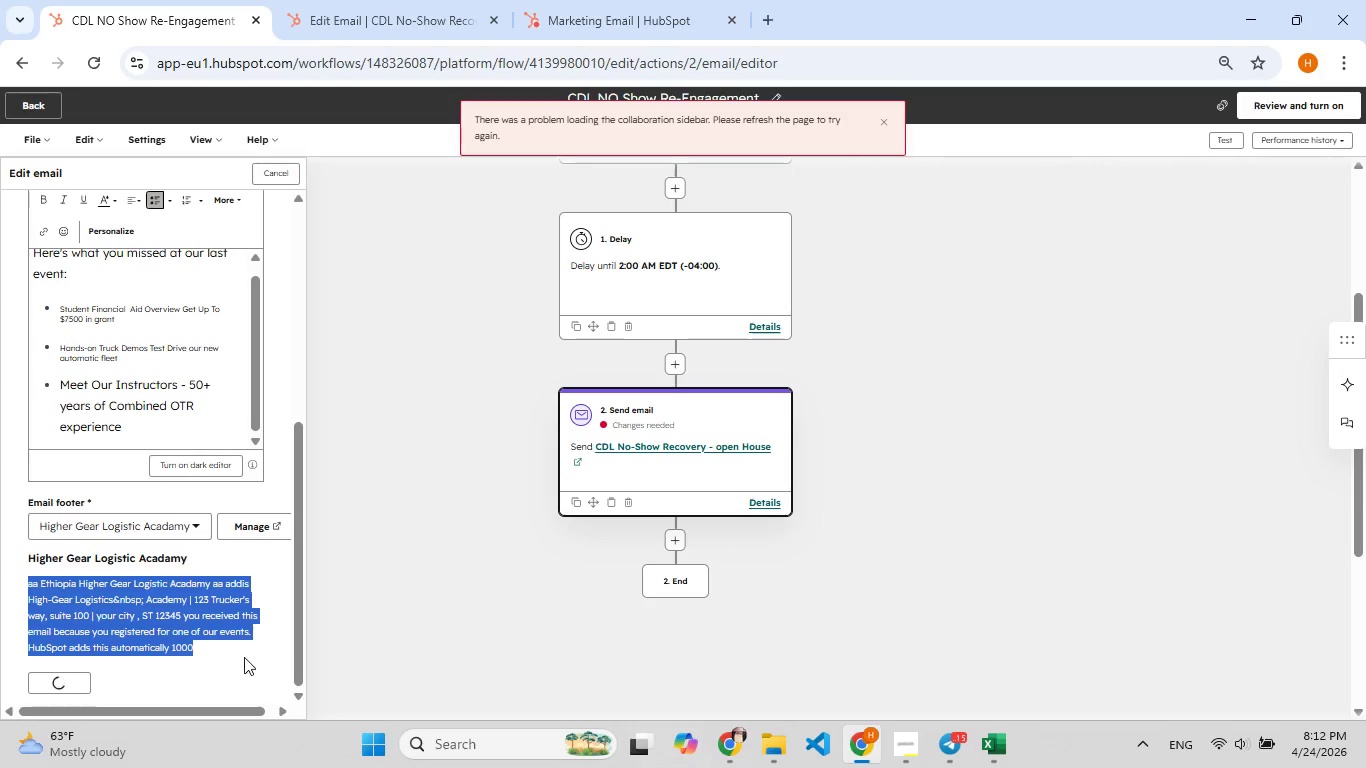 
left_click([212, 647])
 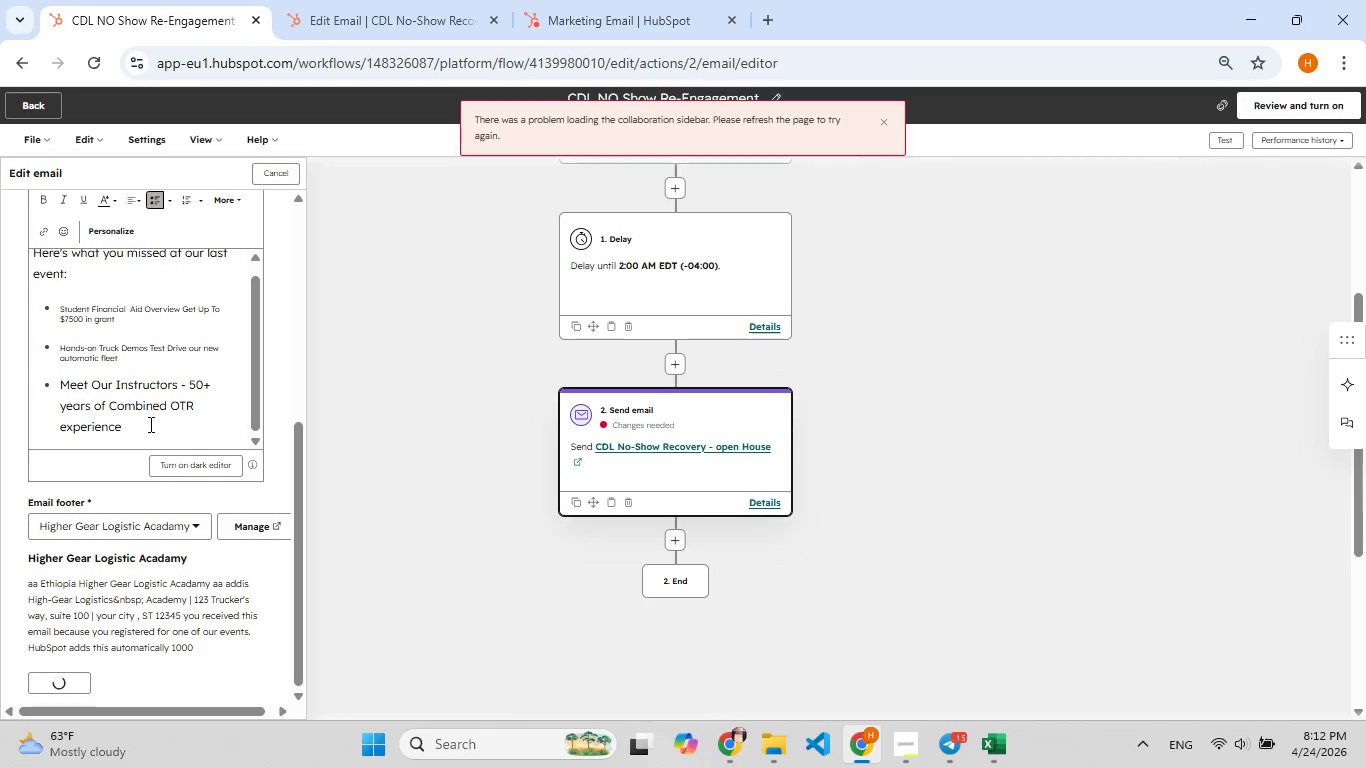 
left_click_drag(start_coordinate=[146, 428], to_coordinate=[22, 646])
 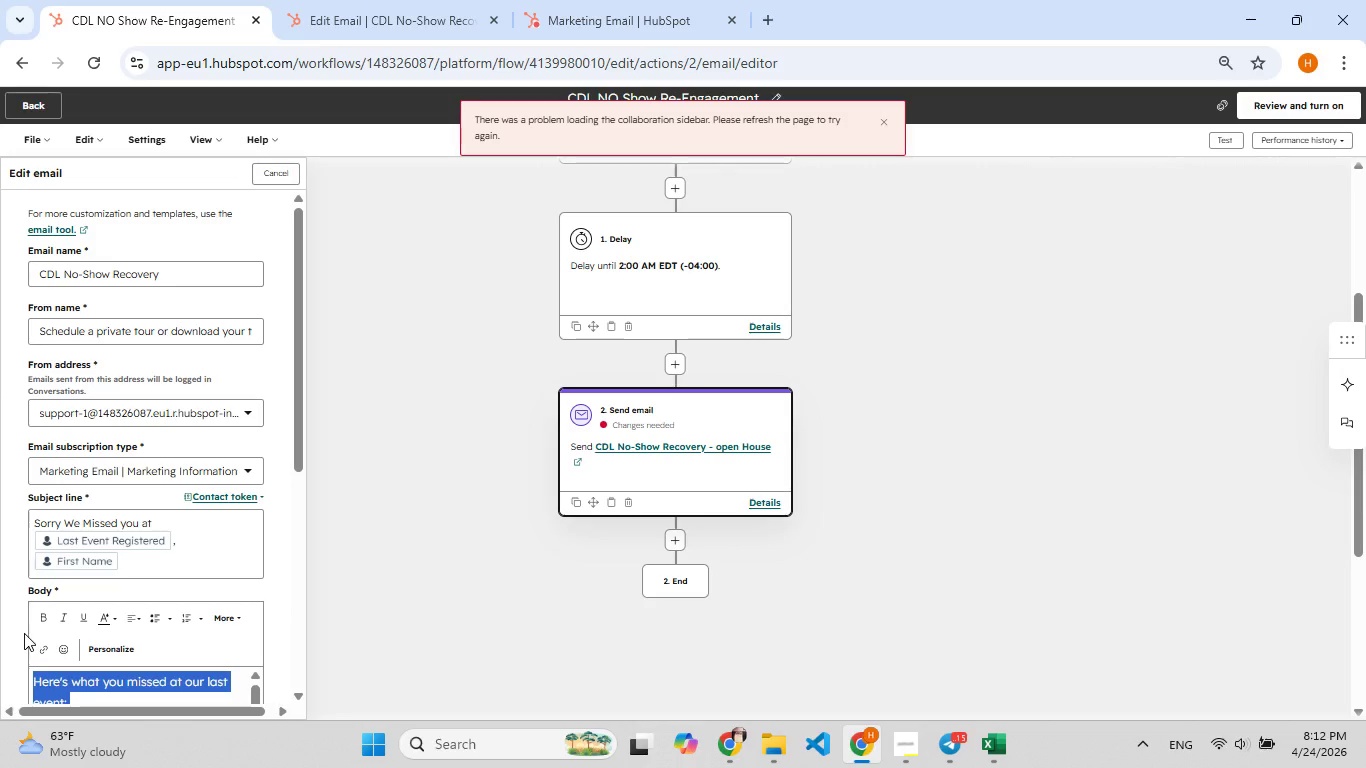 
key(Control+C)
 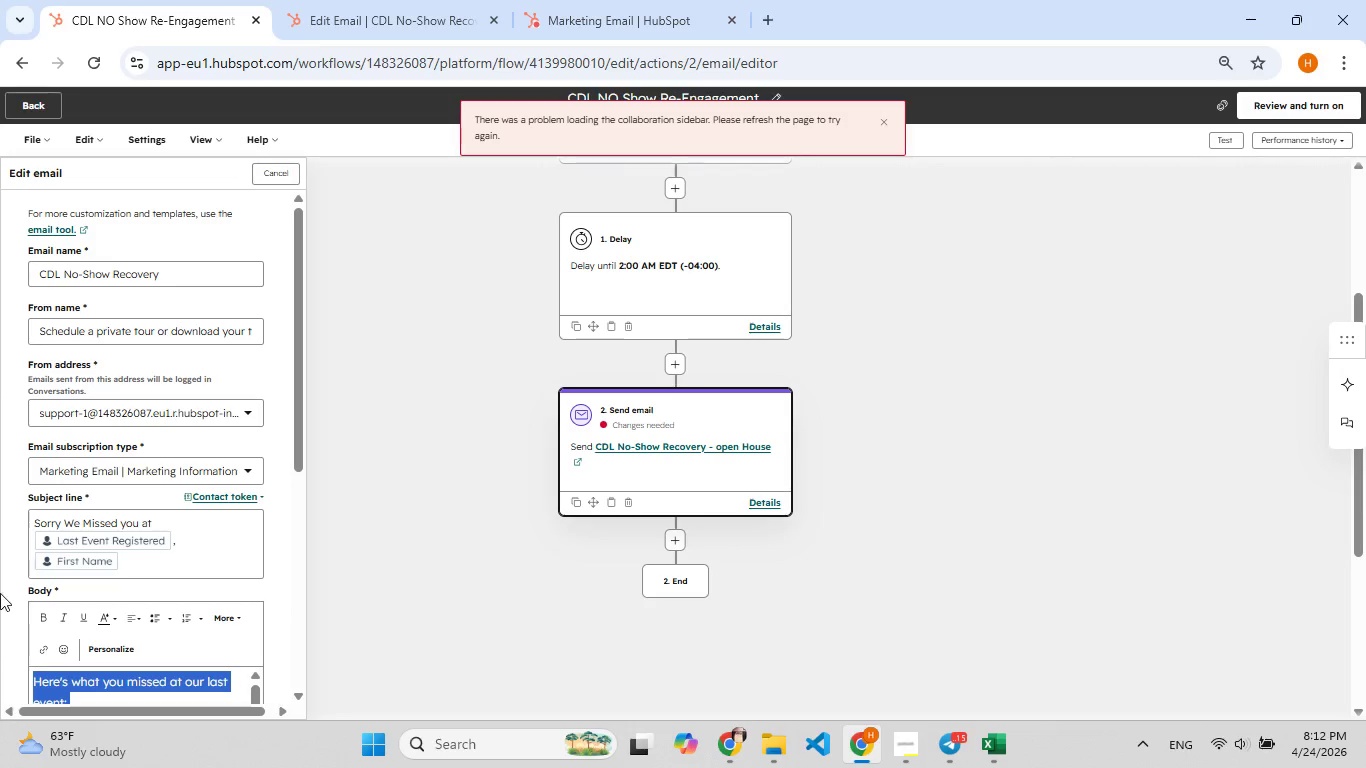 
scroll: coordinate [119, 324], scroll_direction: down, amount: 8.0
 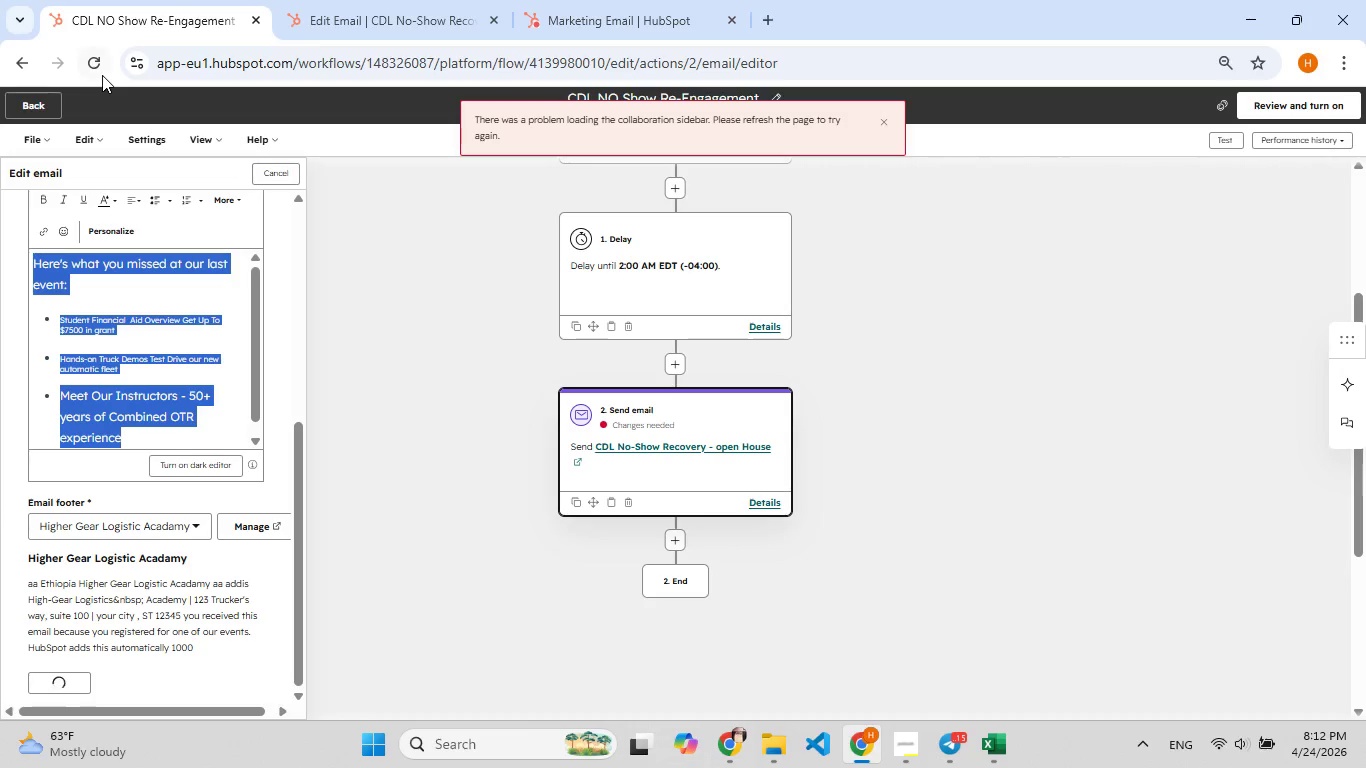 
left_click([97, 62])
 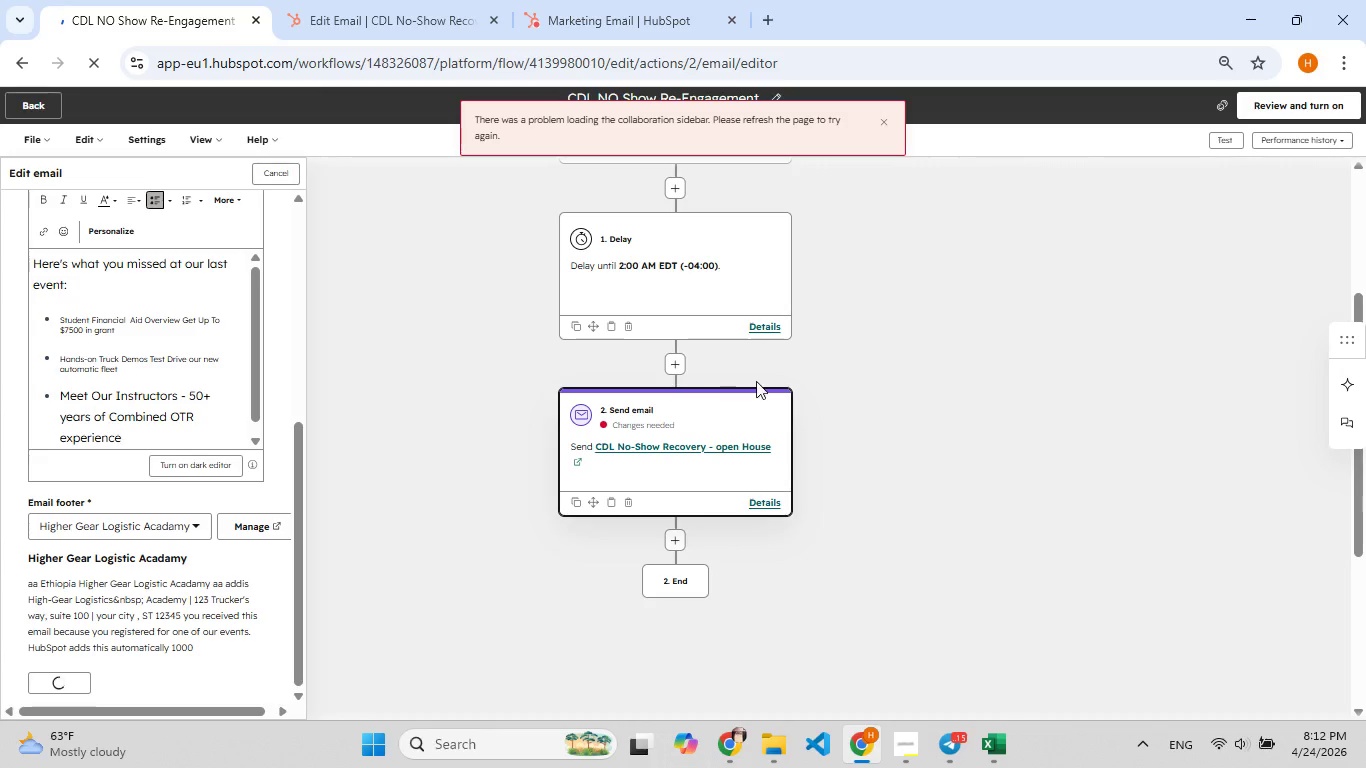 
left_click([919, 748])